 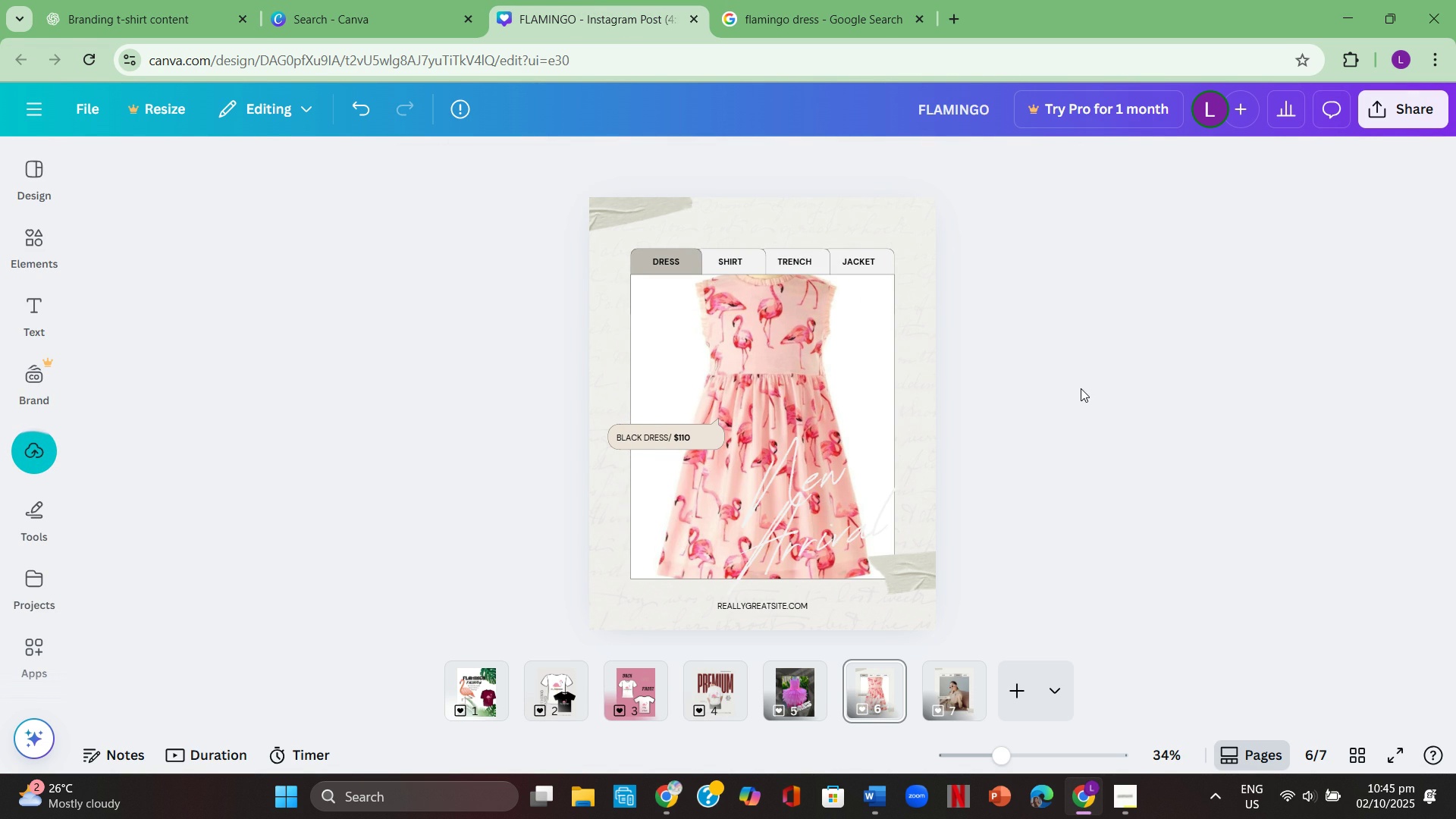 
left_click([651, 441])
 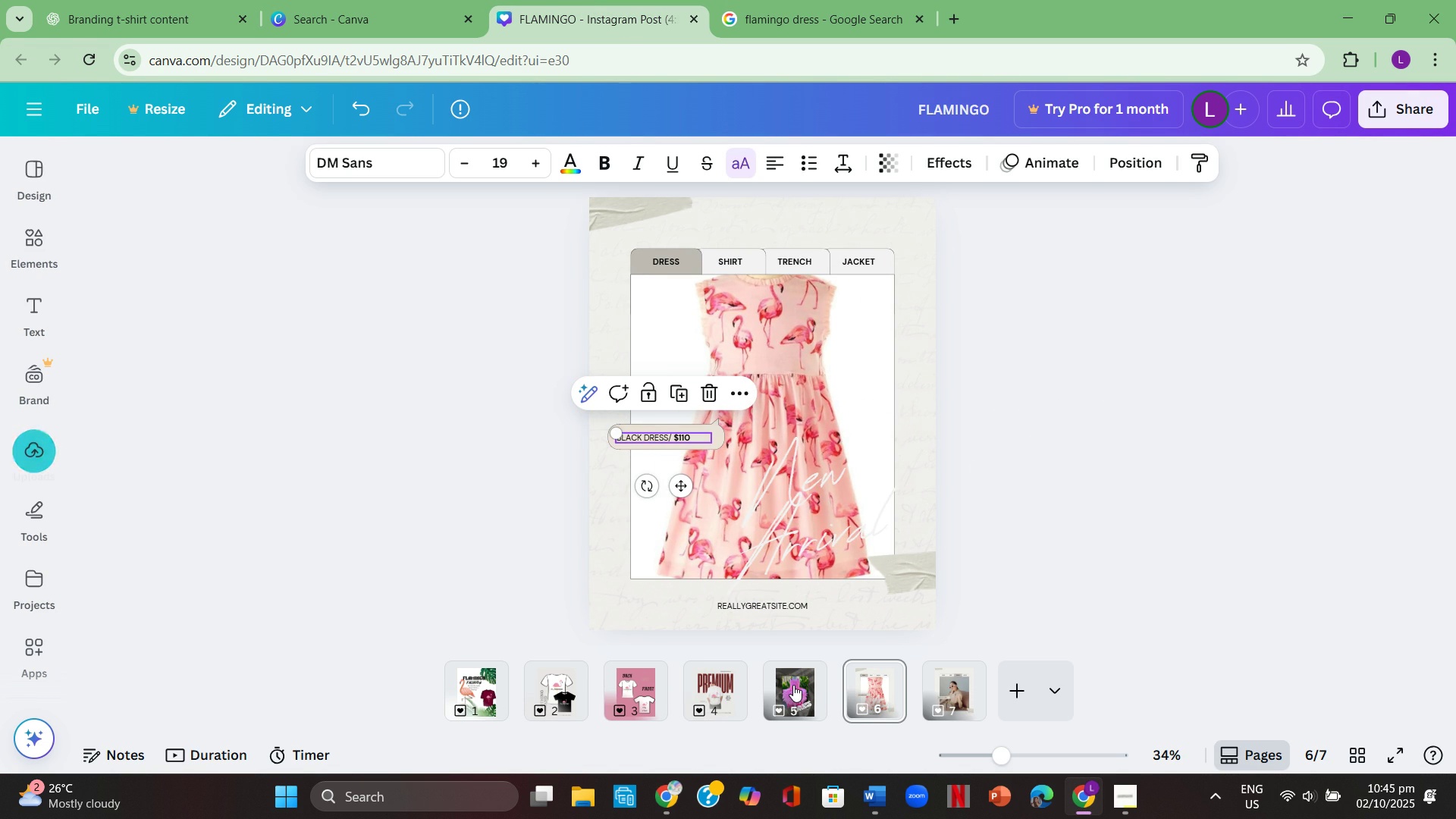 
left_click([793, 685])
 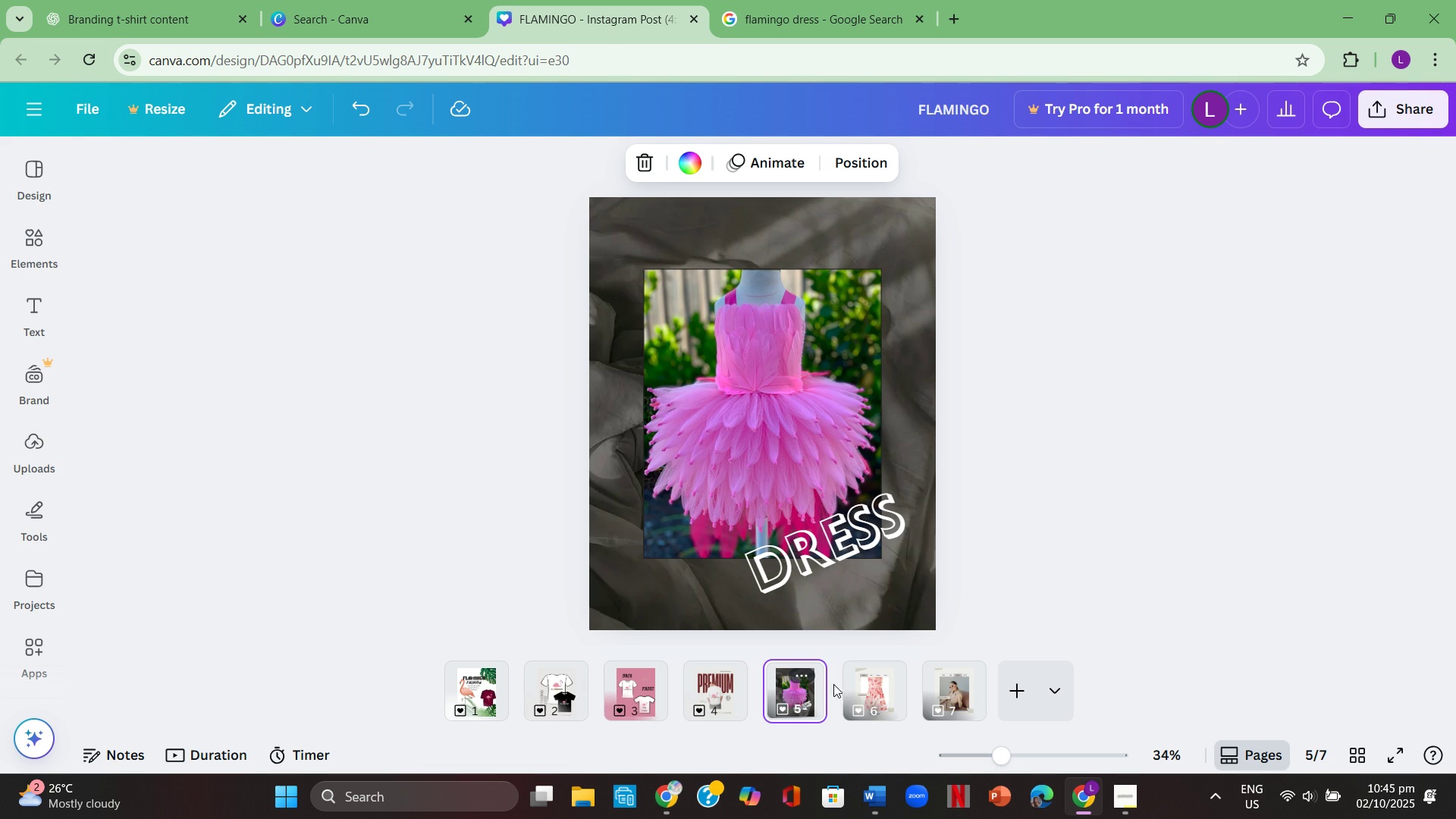 
left_click([862, 684])
 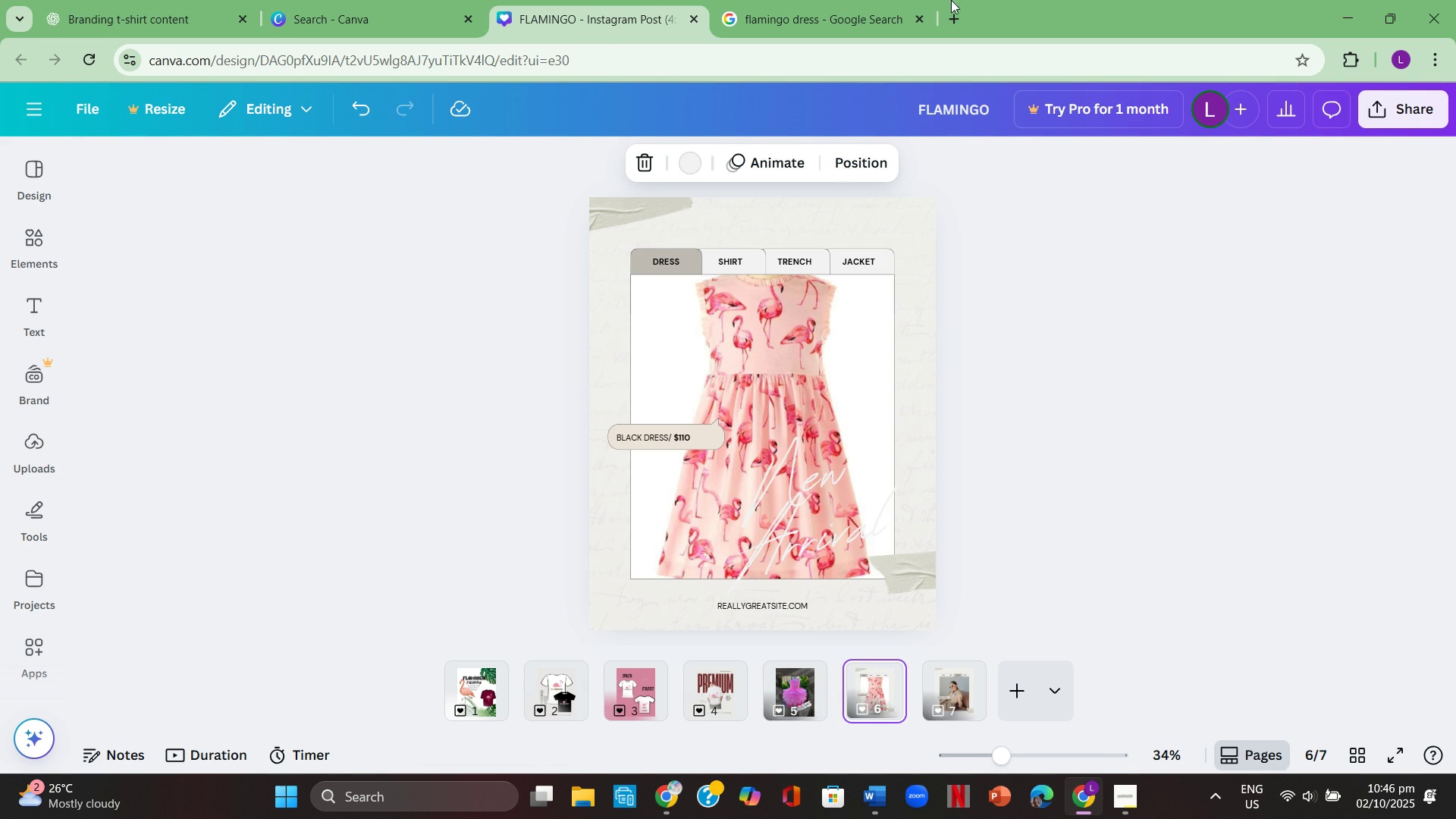 
left_click([848, 0])
 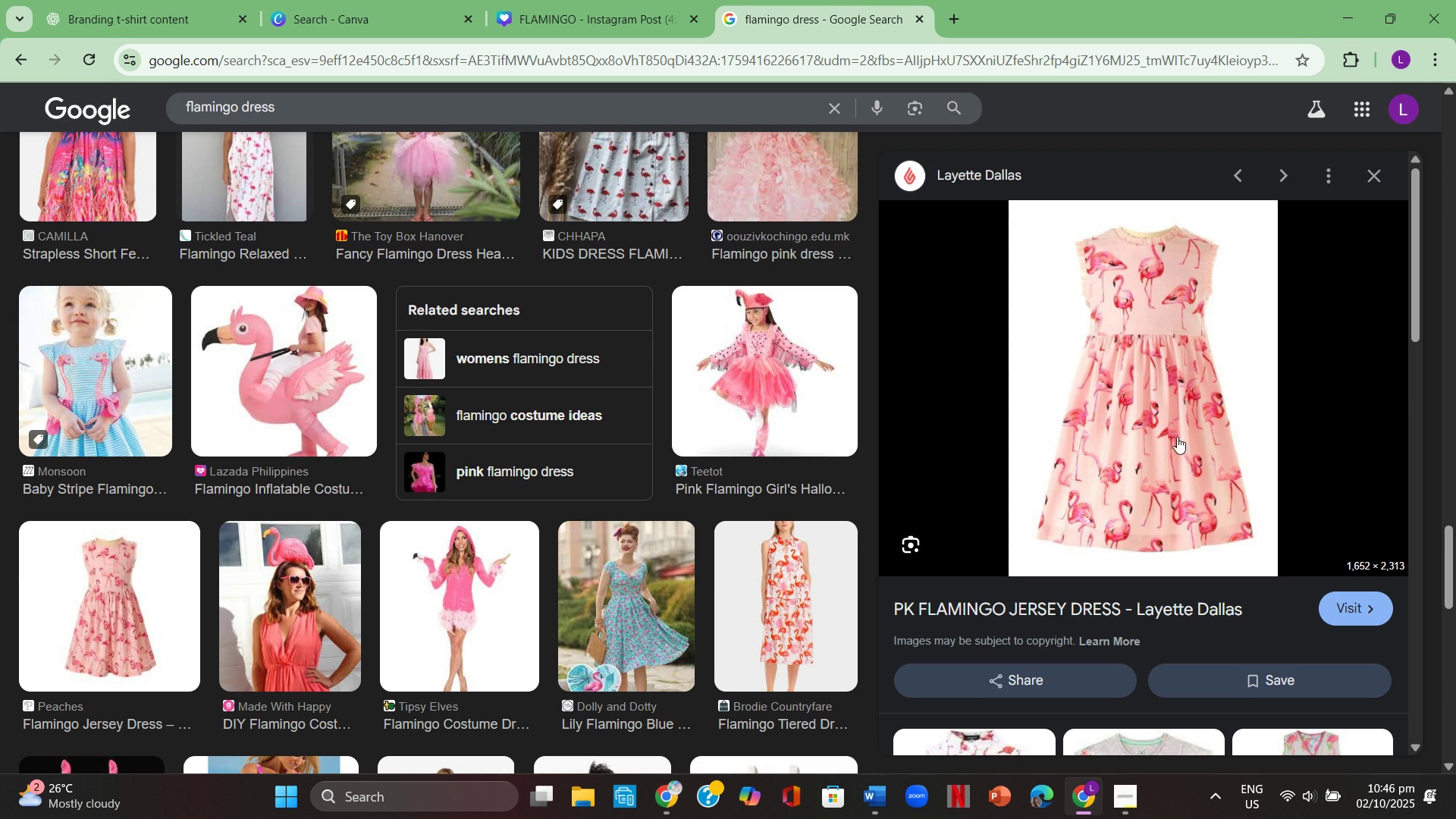 
scroll: coordinate [1176, 440], scroll_direction: down, amount: 7.0
 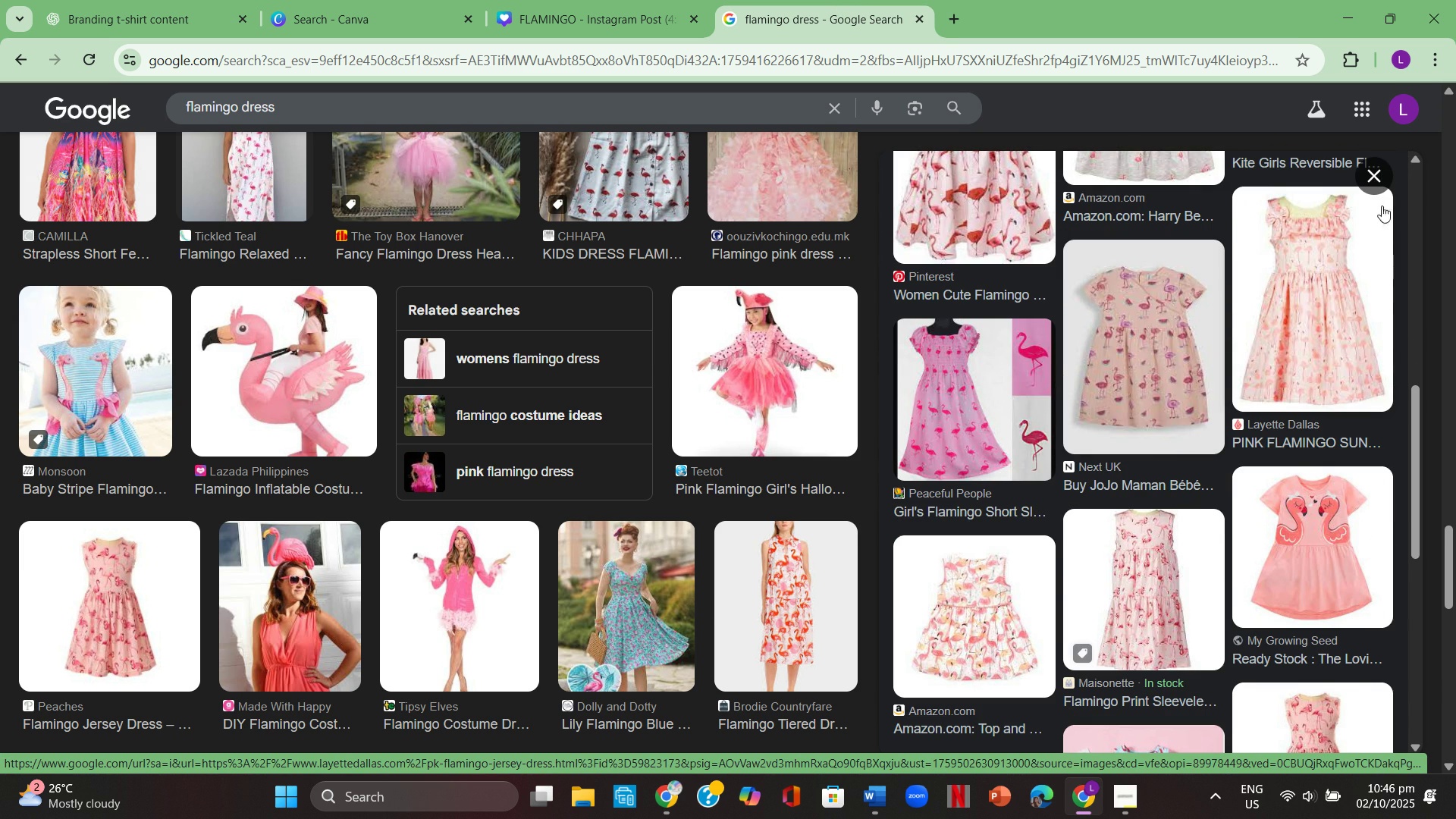 
left_click([1379, 173])
 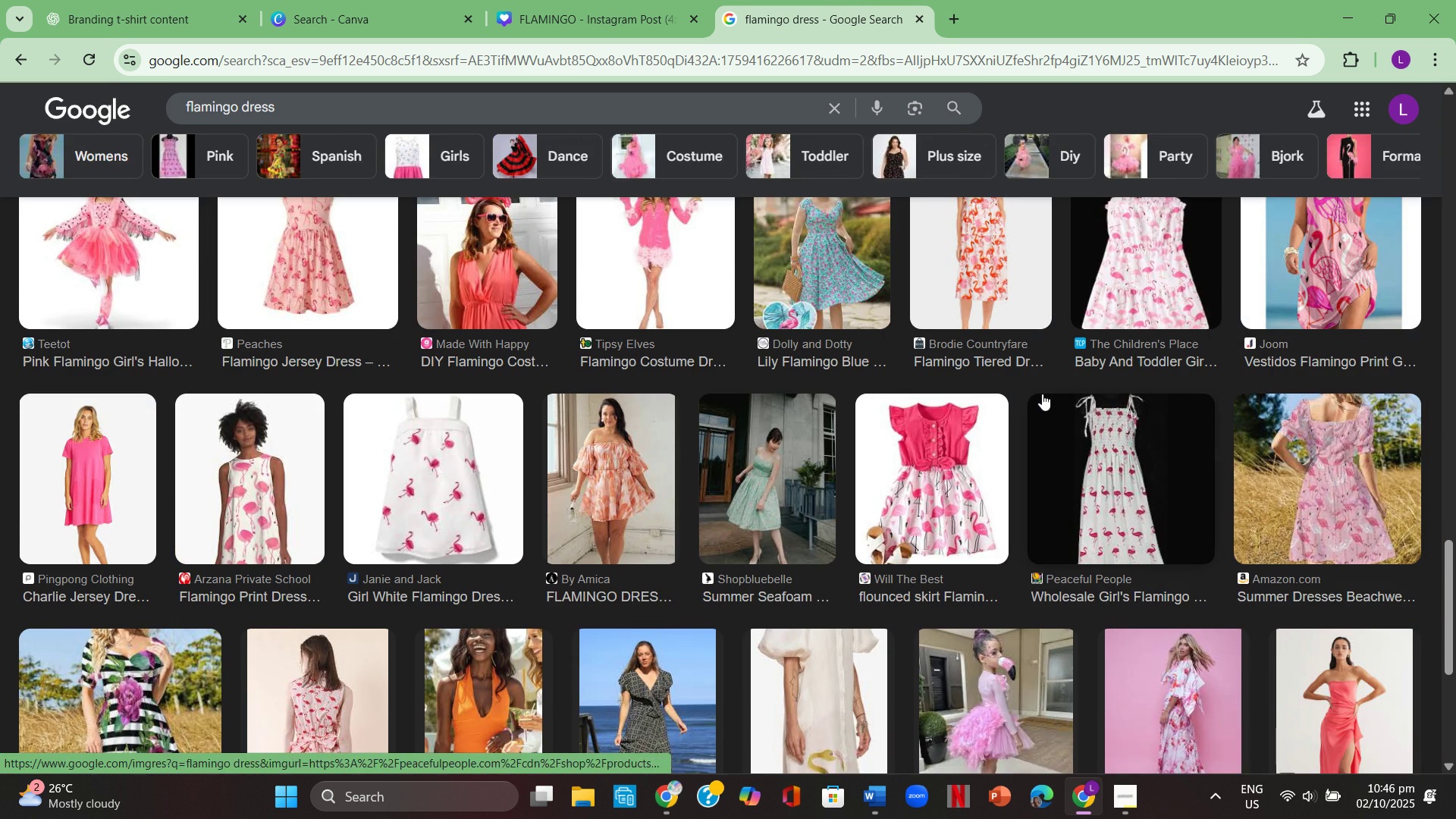 
scroll: coordinate [1045, 390], scroll_direction: down, amount: 7.0
 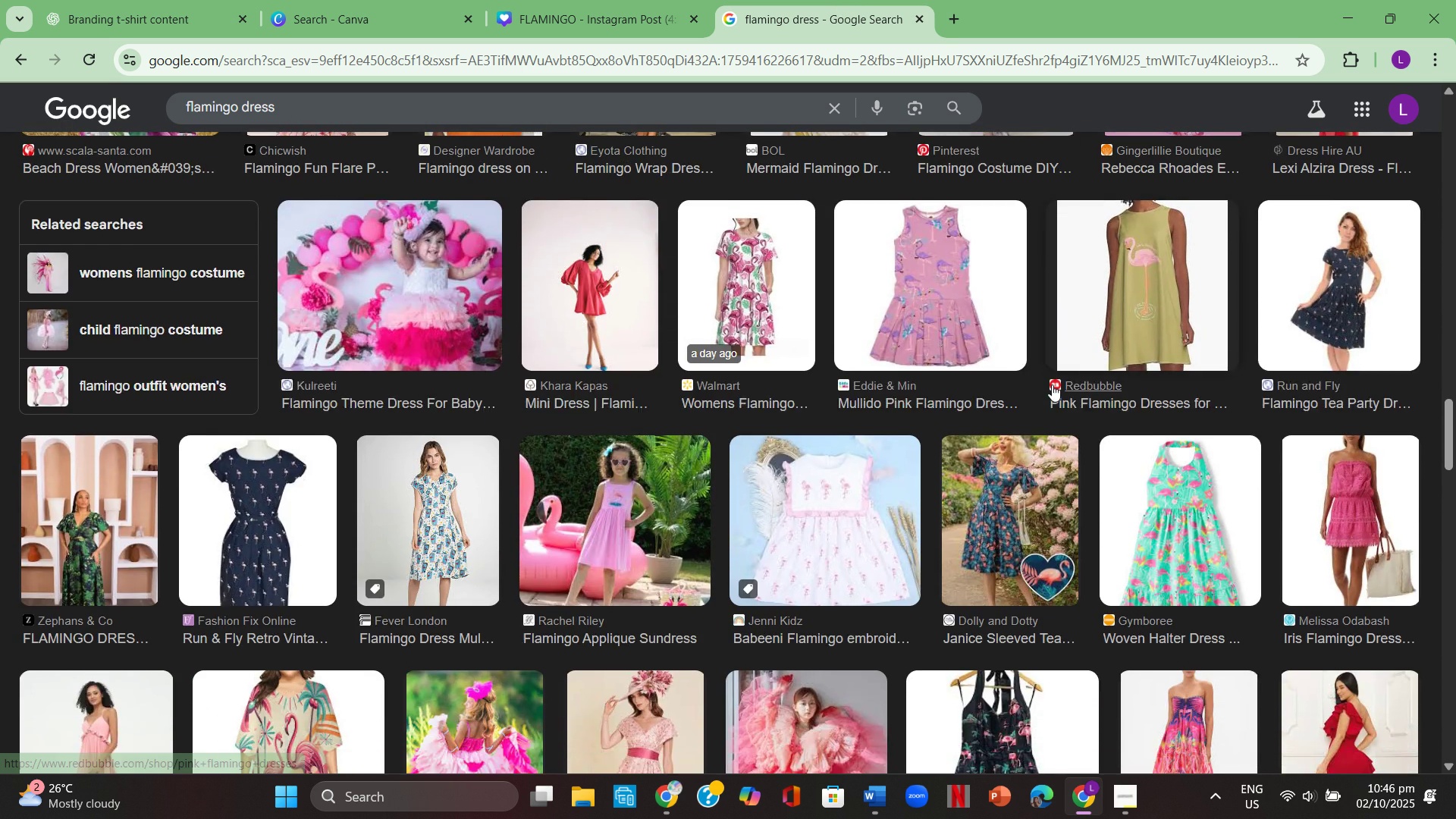 
scroll: coordinate [1054, 384], scroll_direction: up, amount: 4.0
 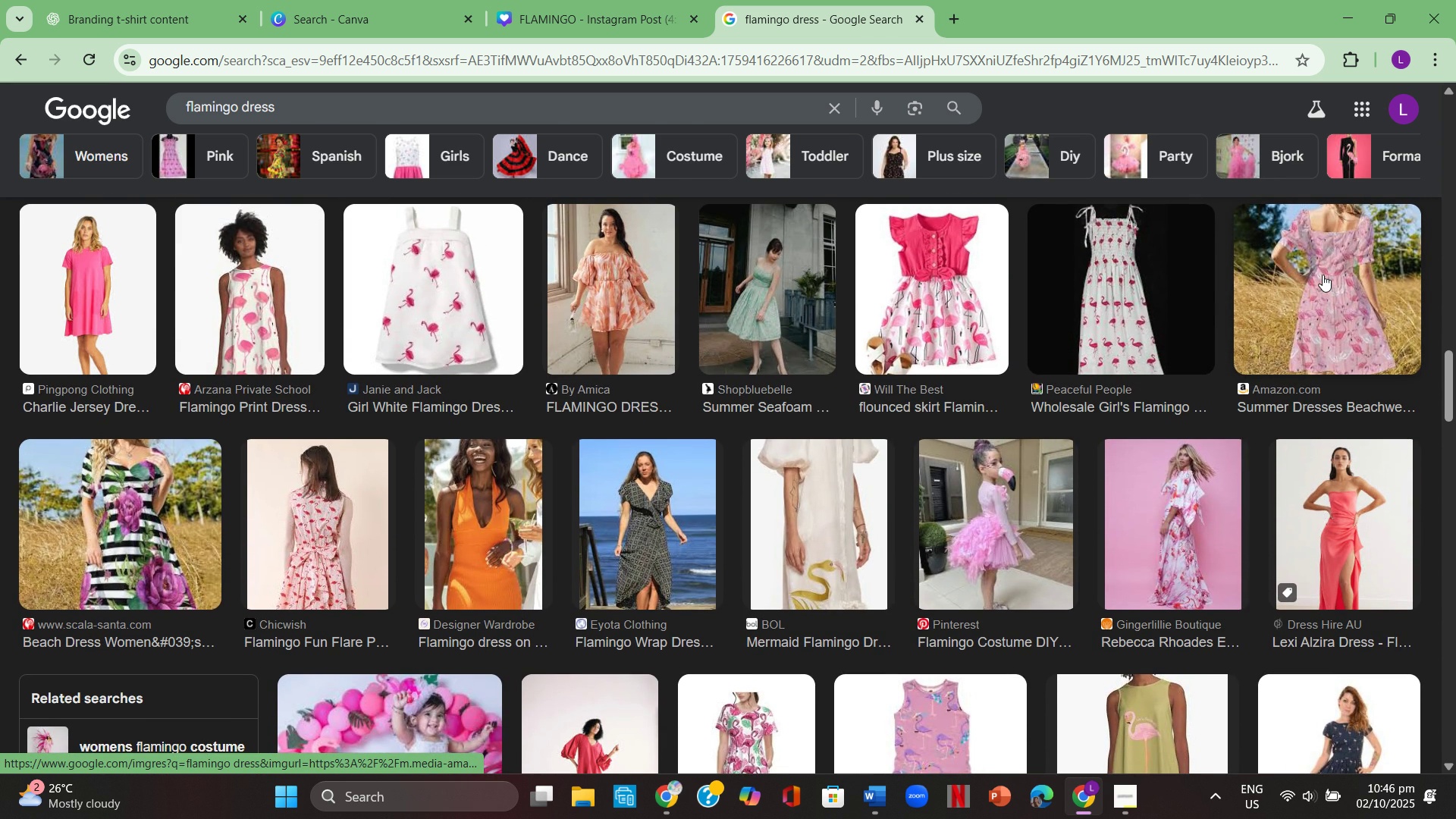 
left_click([1323, 275])
 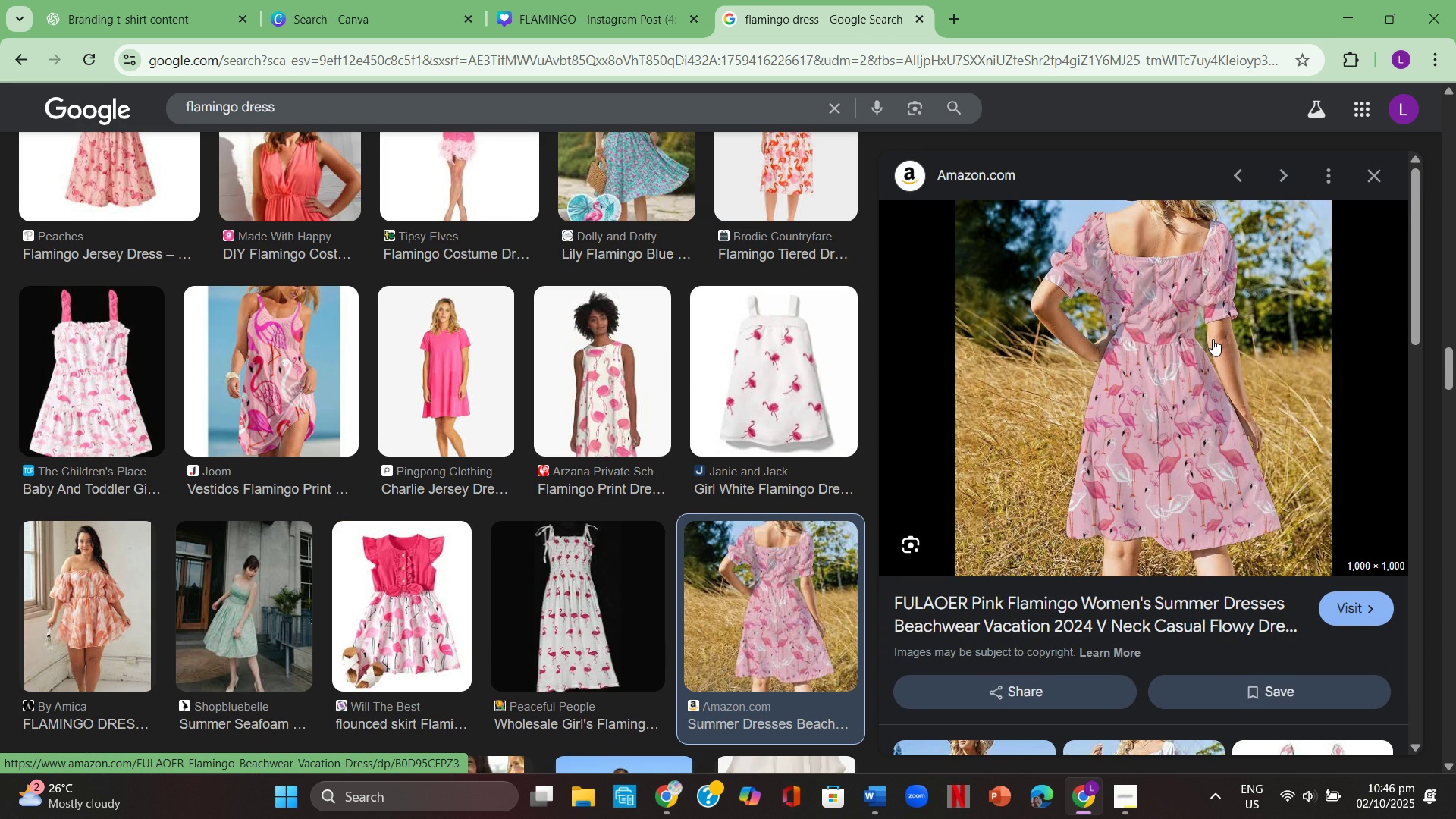 
scroll: coordinate [1213, 339], scroll_direction: down, amount: 3.0
 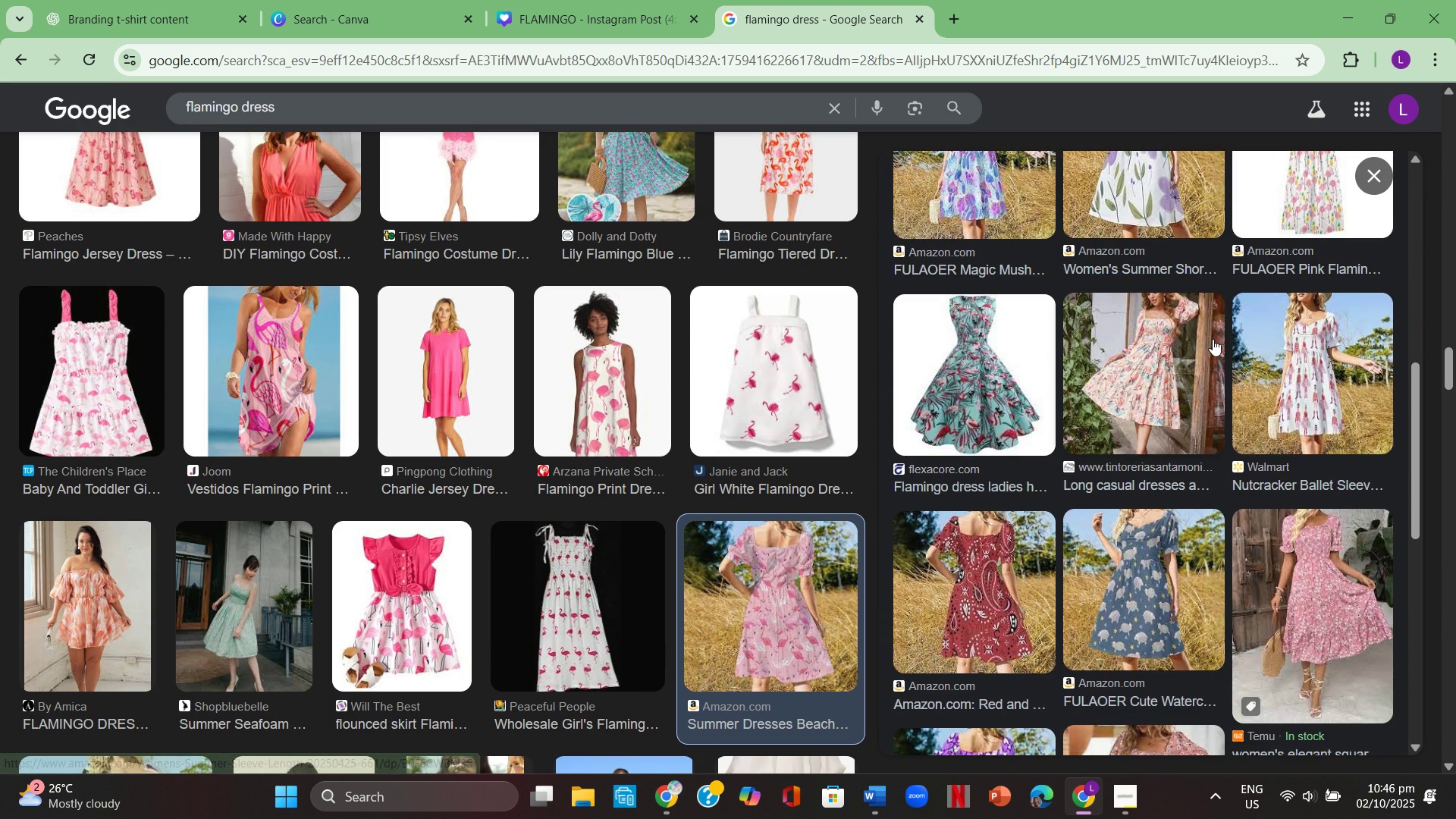 
scroll: coordinate [1216, 336], scroll_direction: up, amount: 8.0
 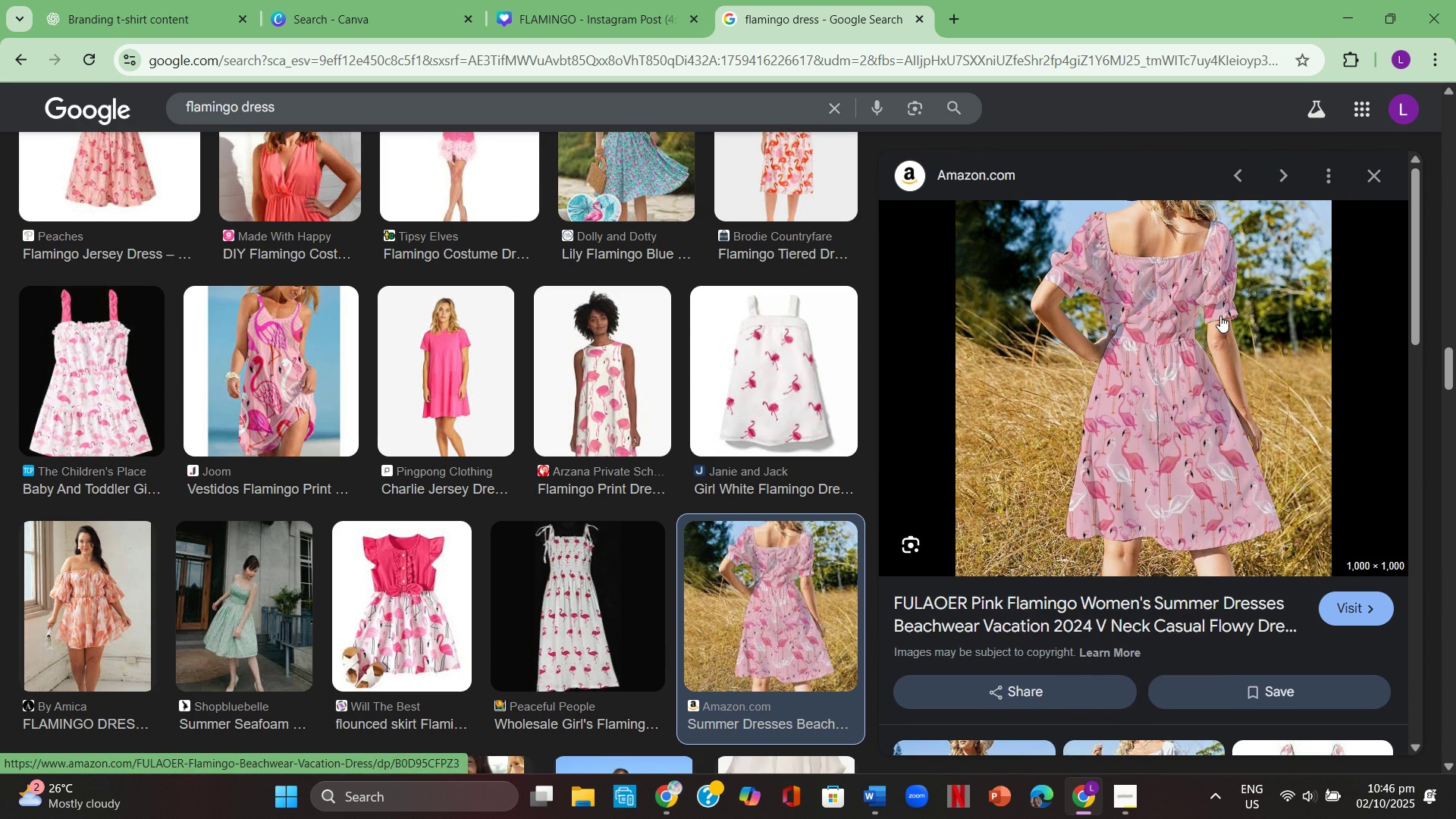 
right_click([1220, 315])
 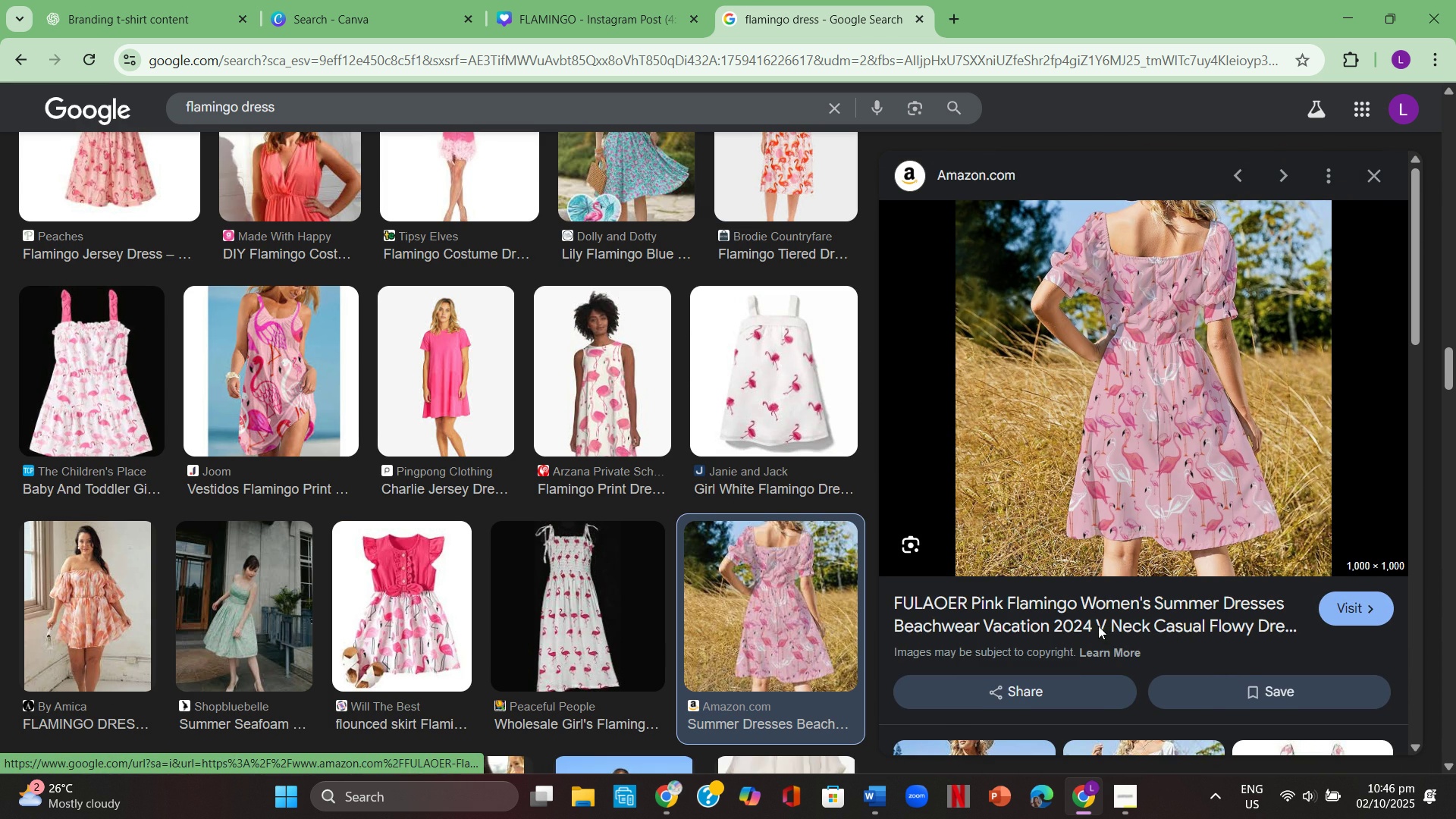 
left_click([1098, 626])
 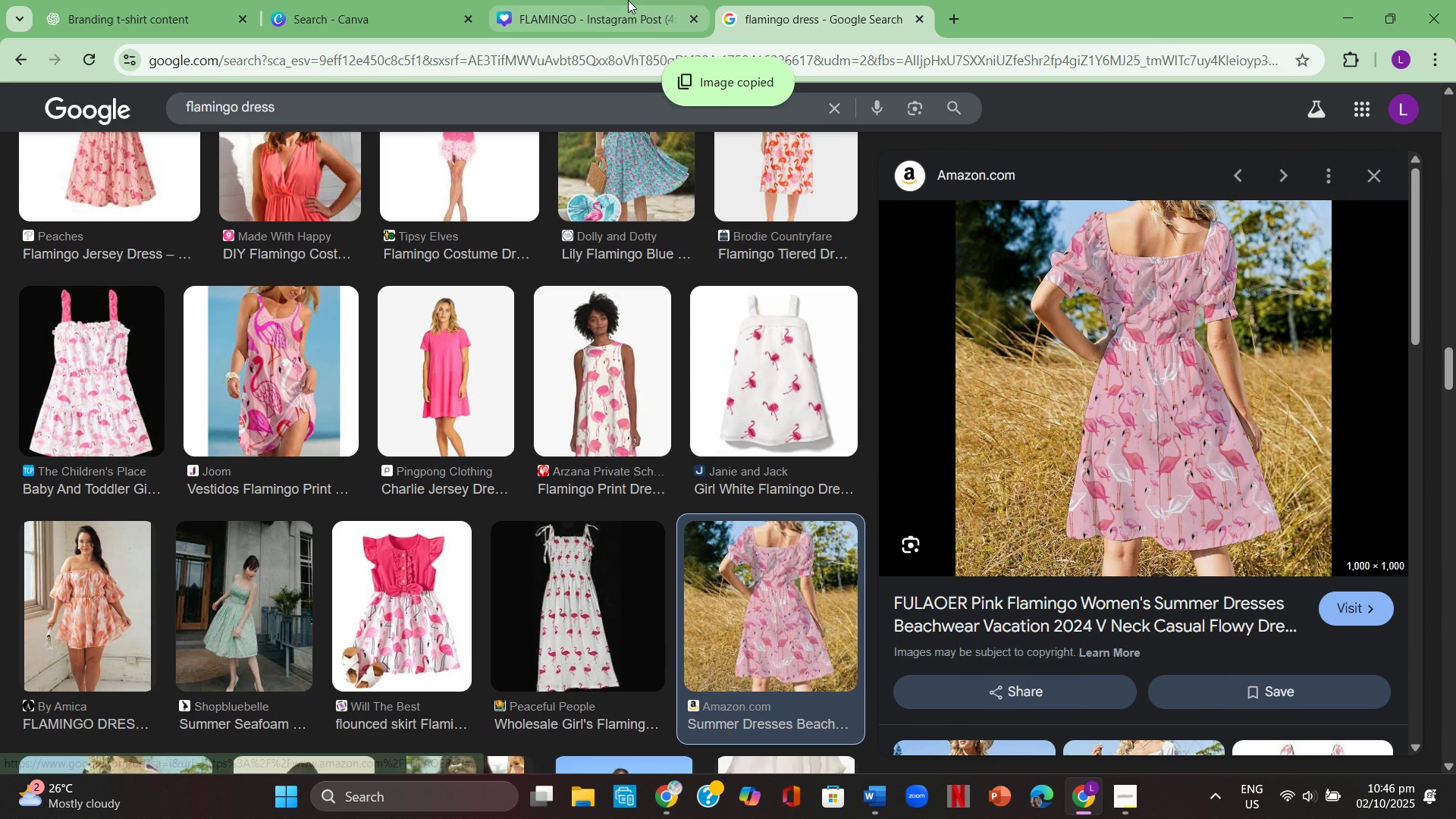 
left_click([628, 0])
 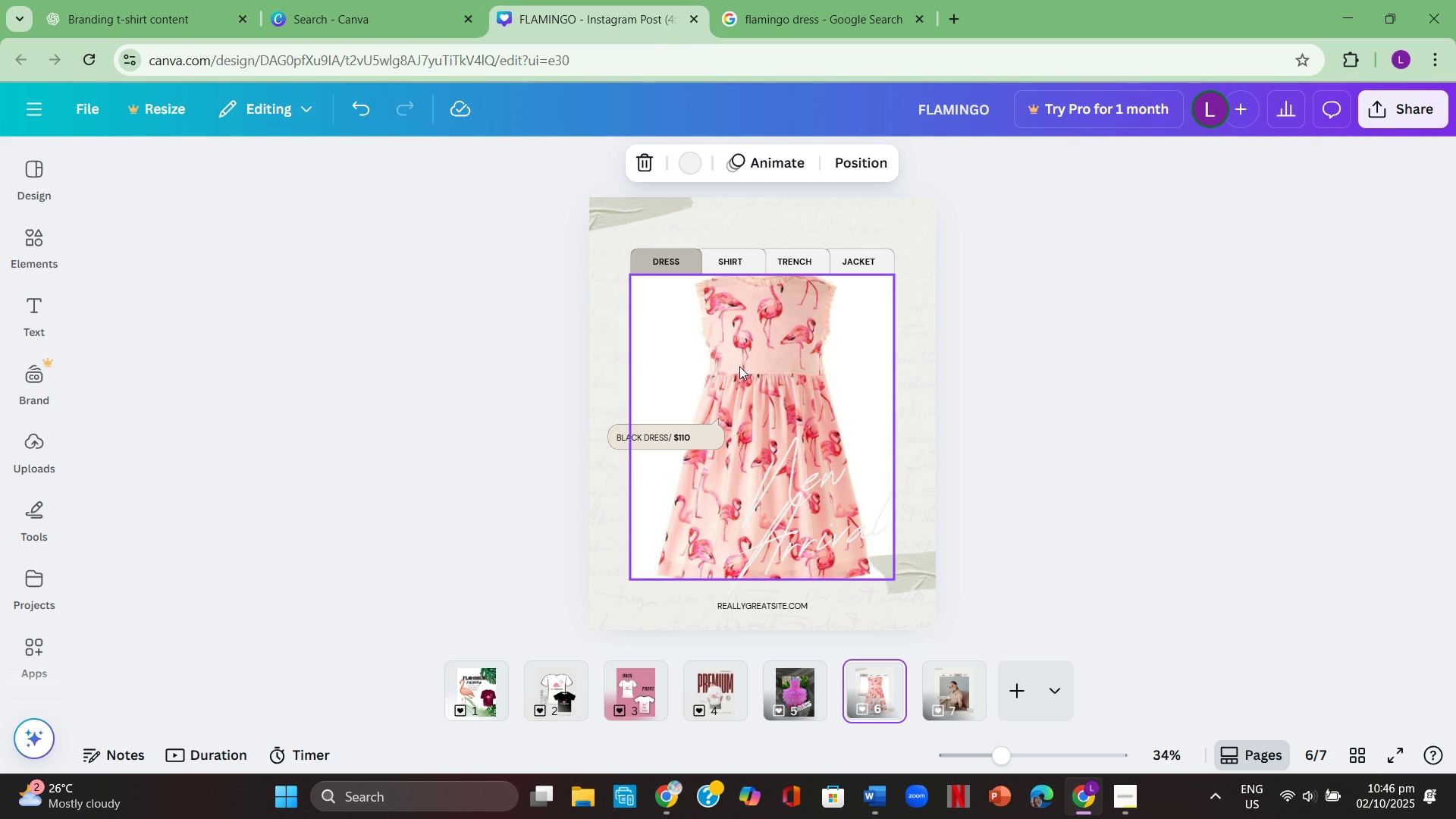 
left_click([739, 366])
 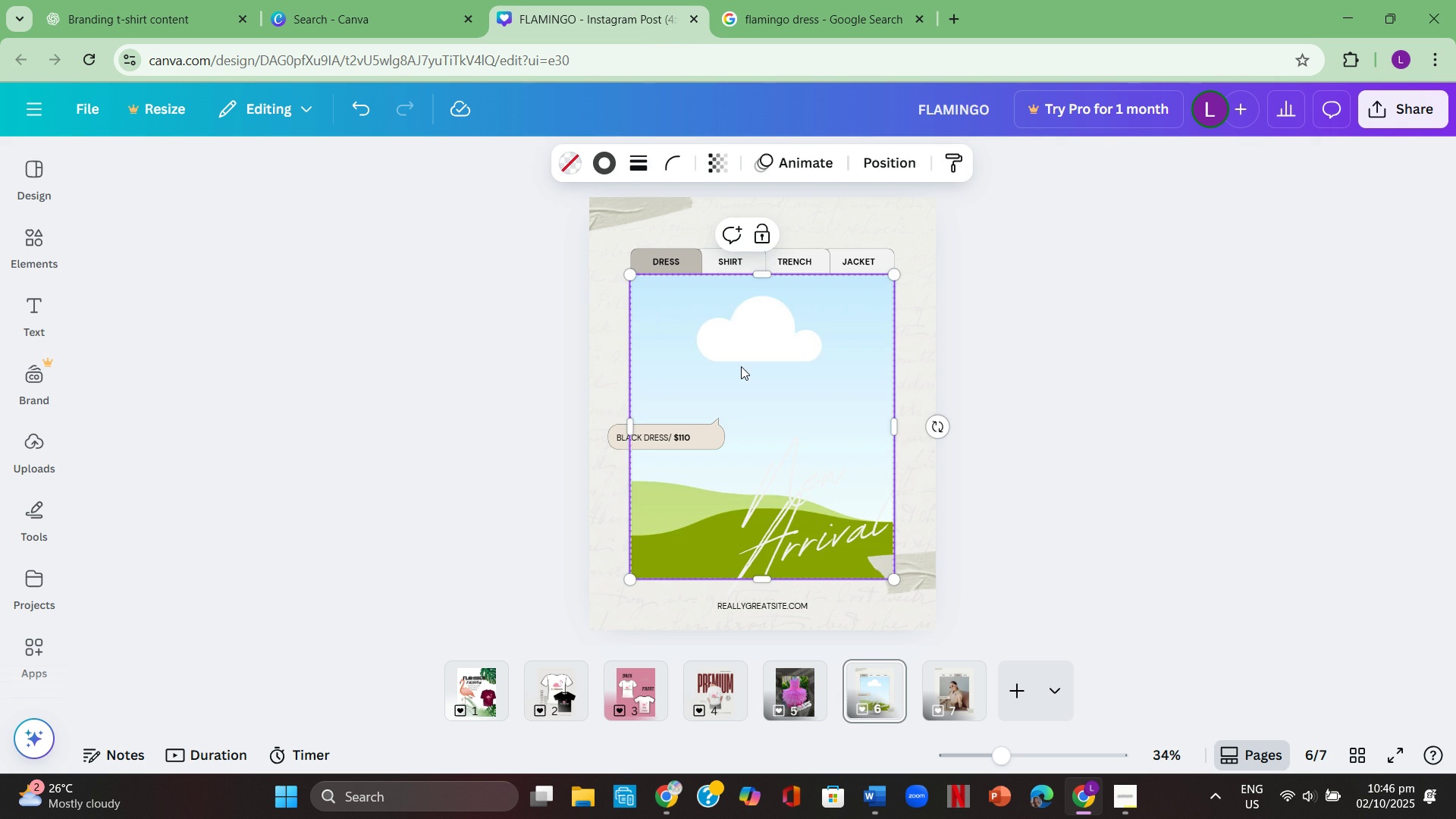 
key(Backspace)
 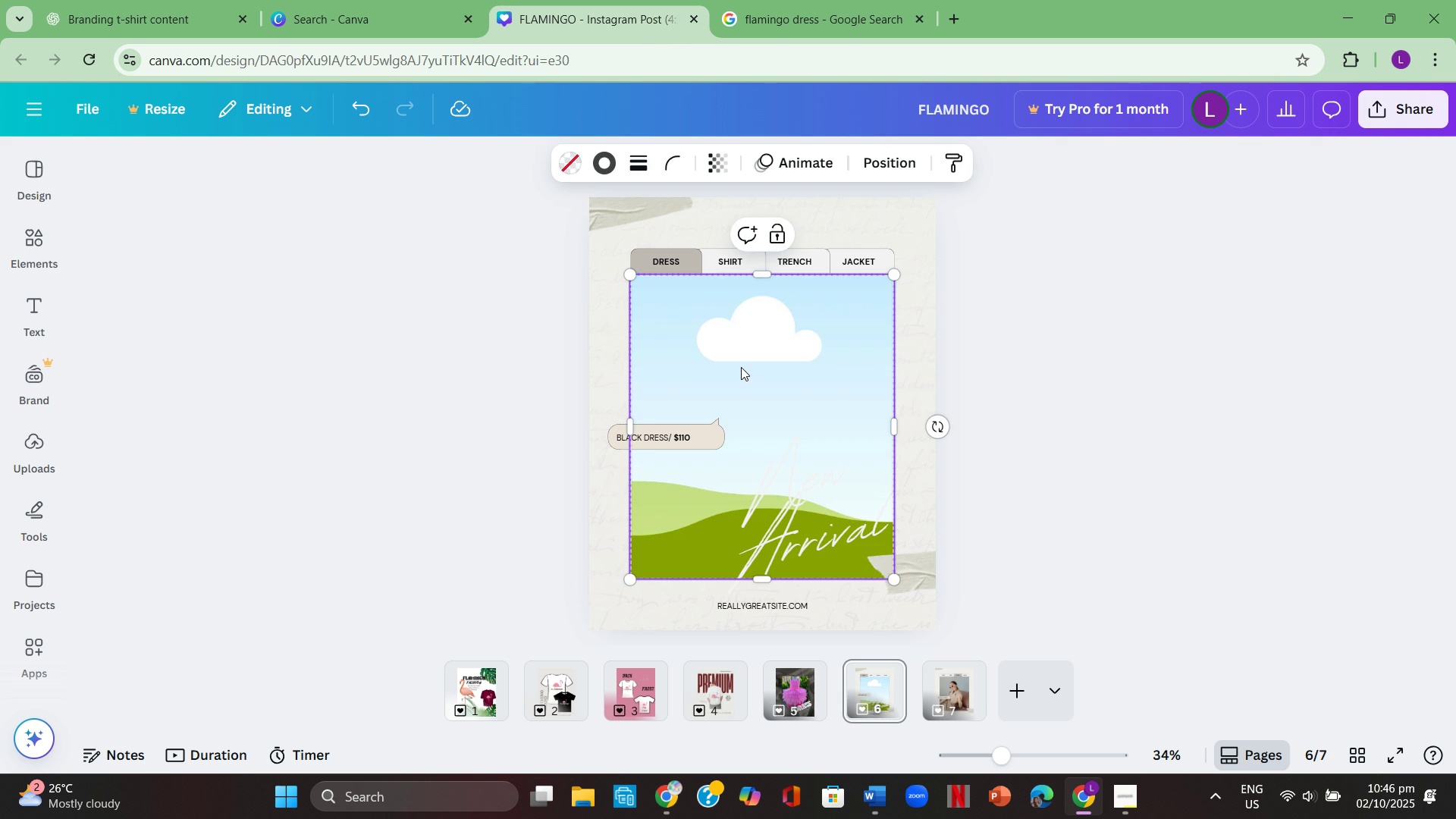 
key(Control+ControlLeft)
 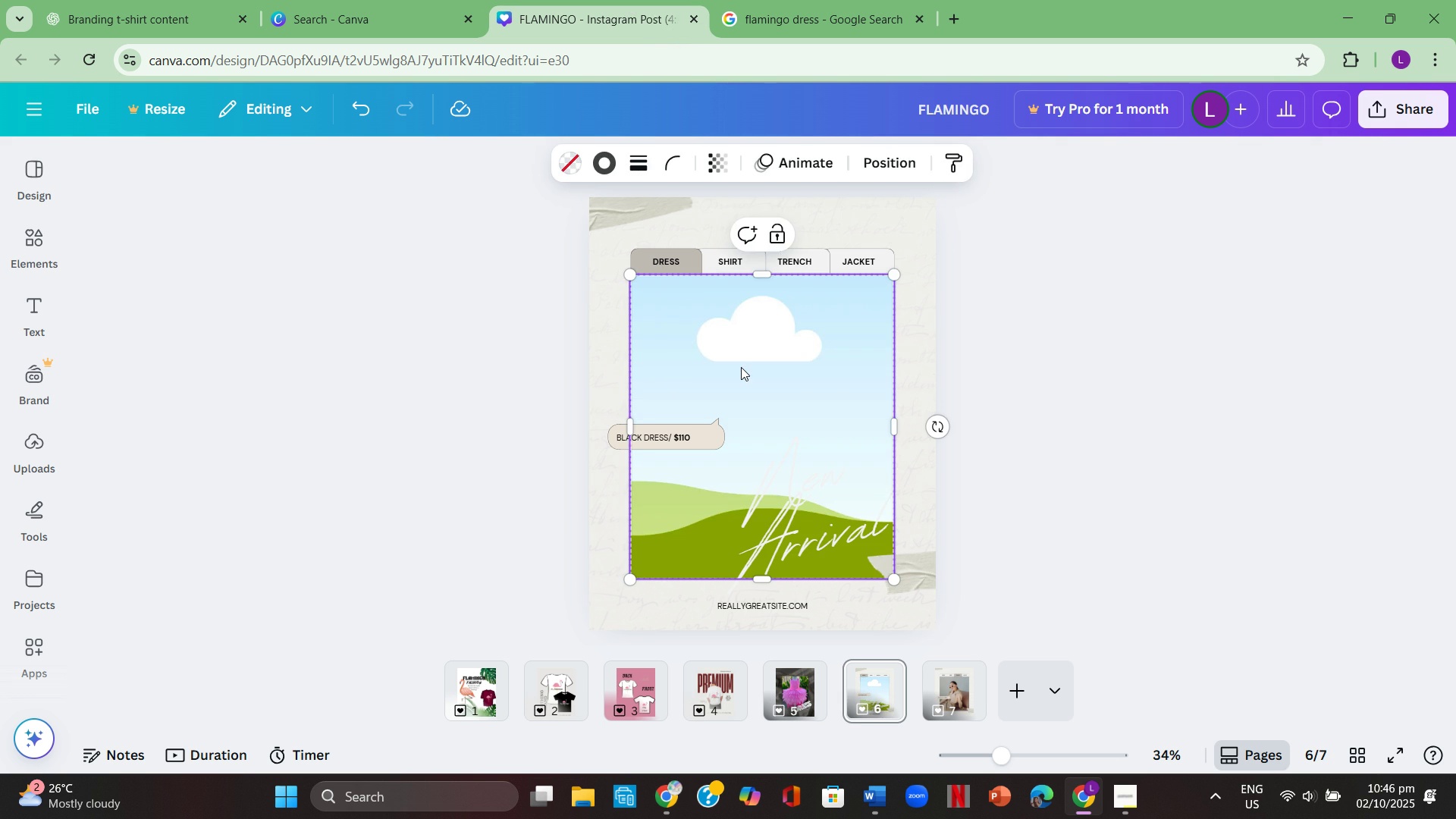 
key(Control+V)
 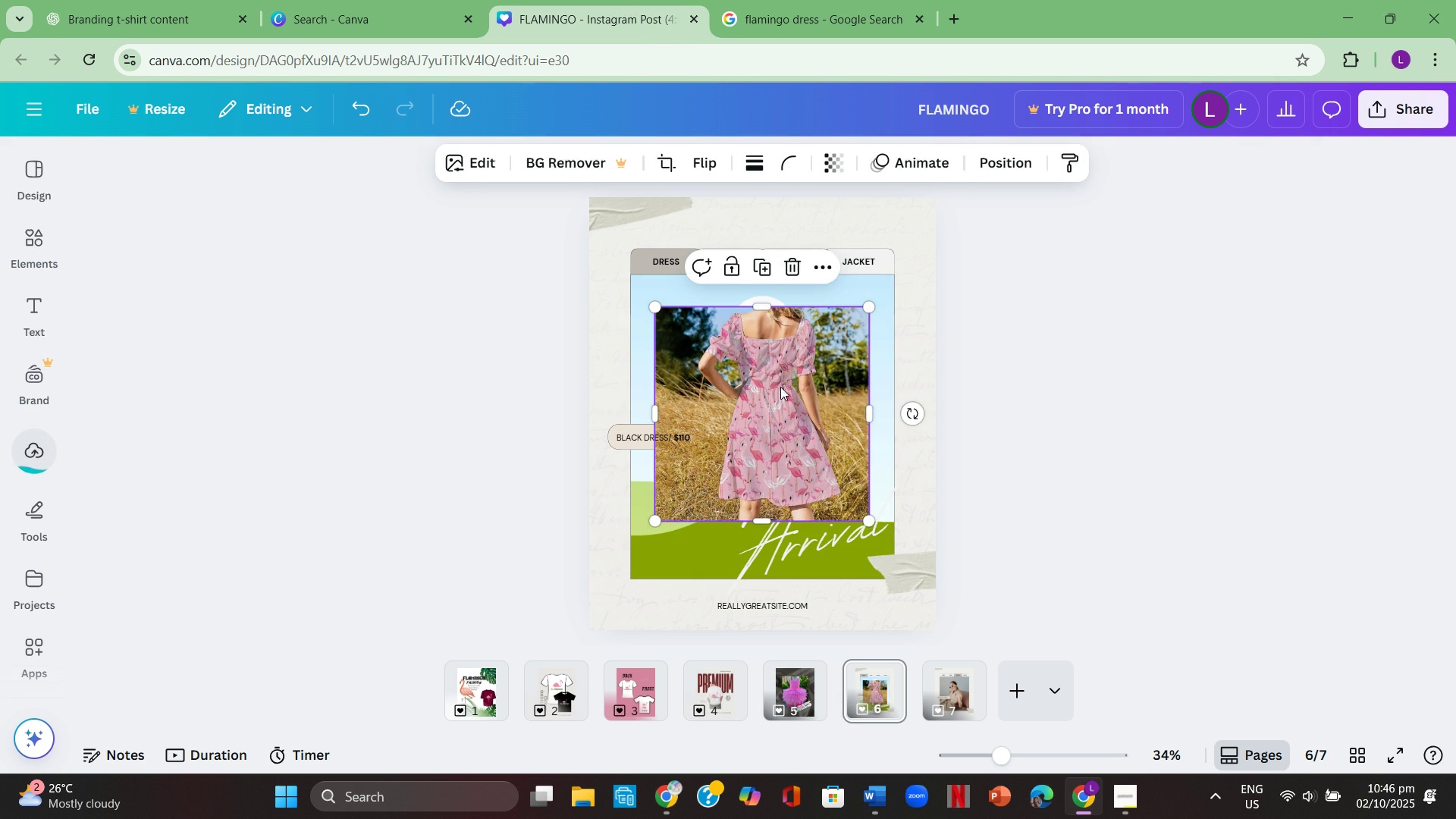 
left_click([1015, 410])